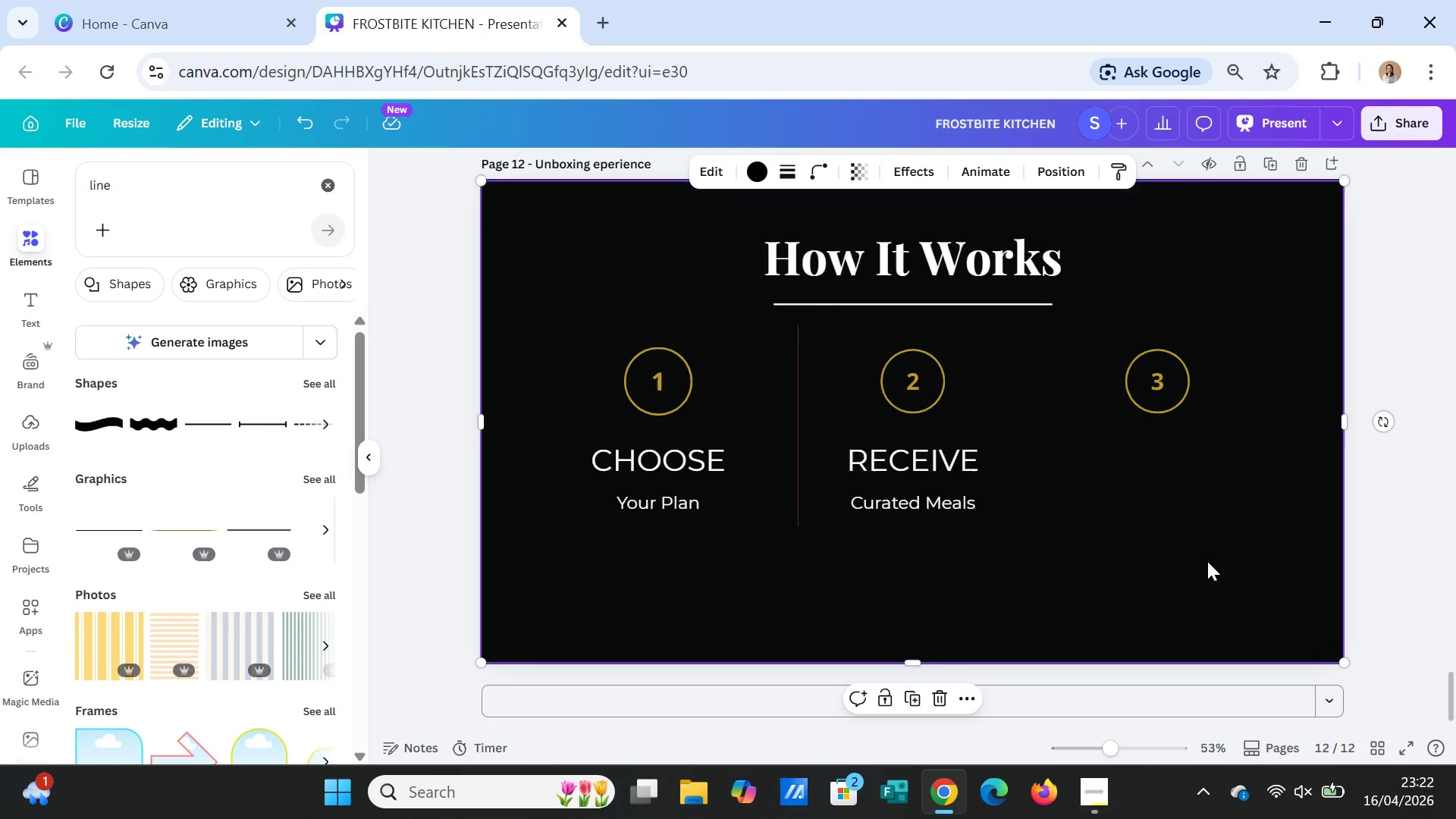 
wait(7.3)
 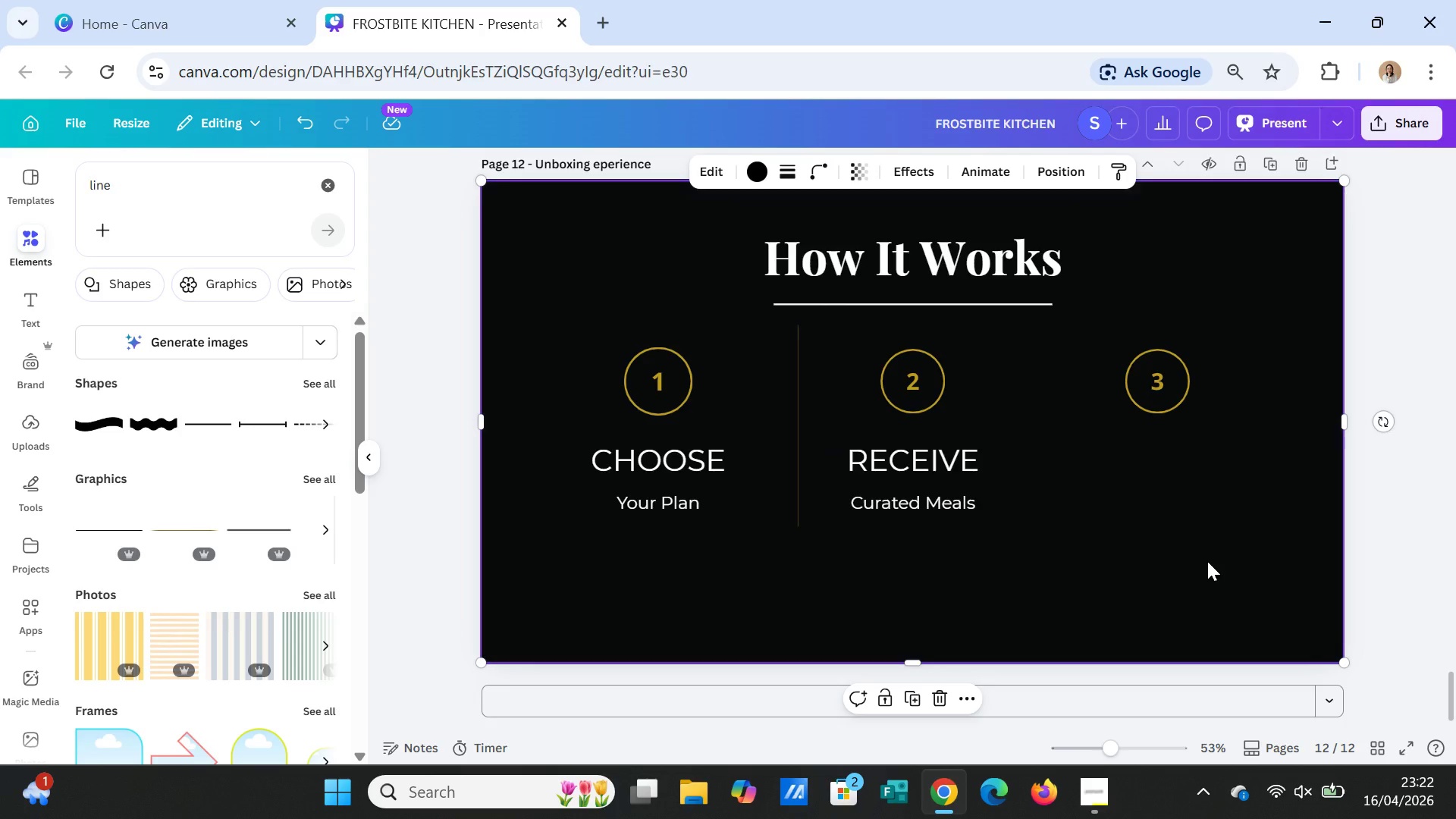 
left_click([938, 469])
 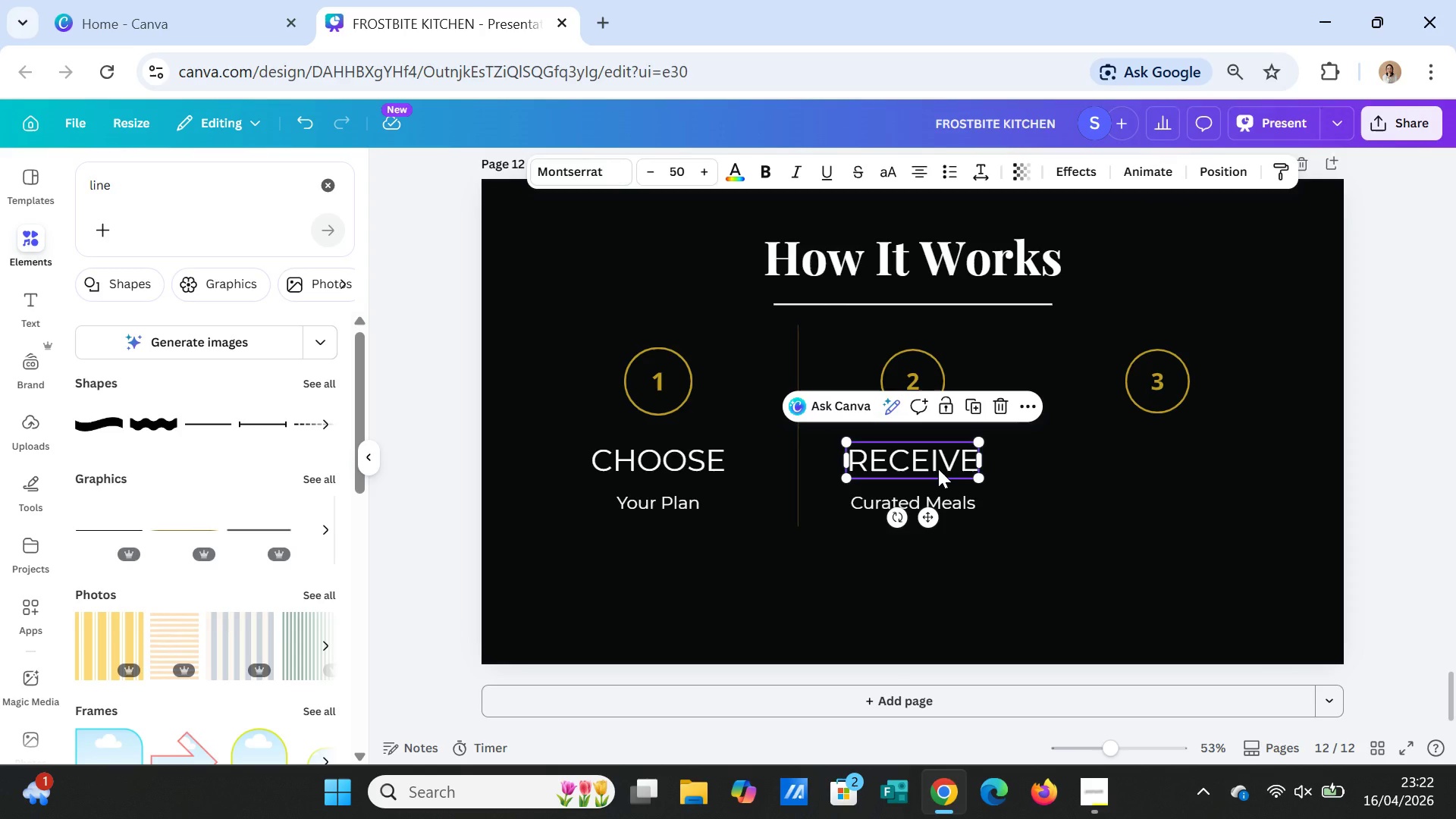 
key(Control+C)
 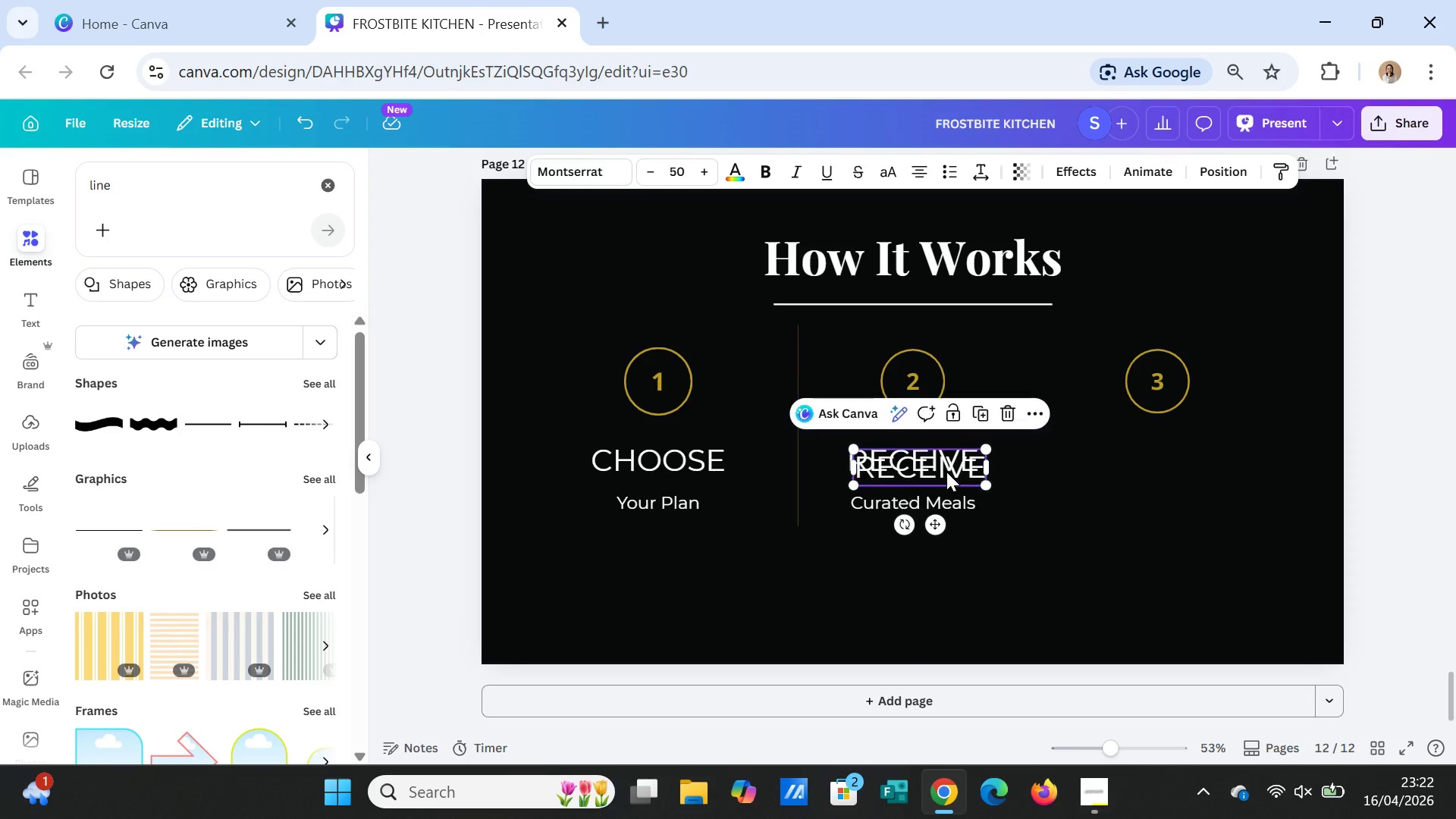 
key(Control+V)
 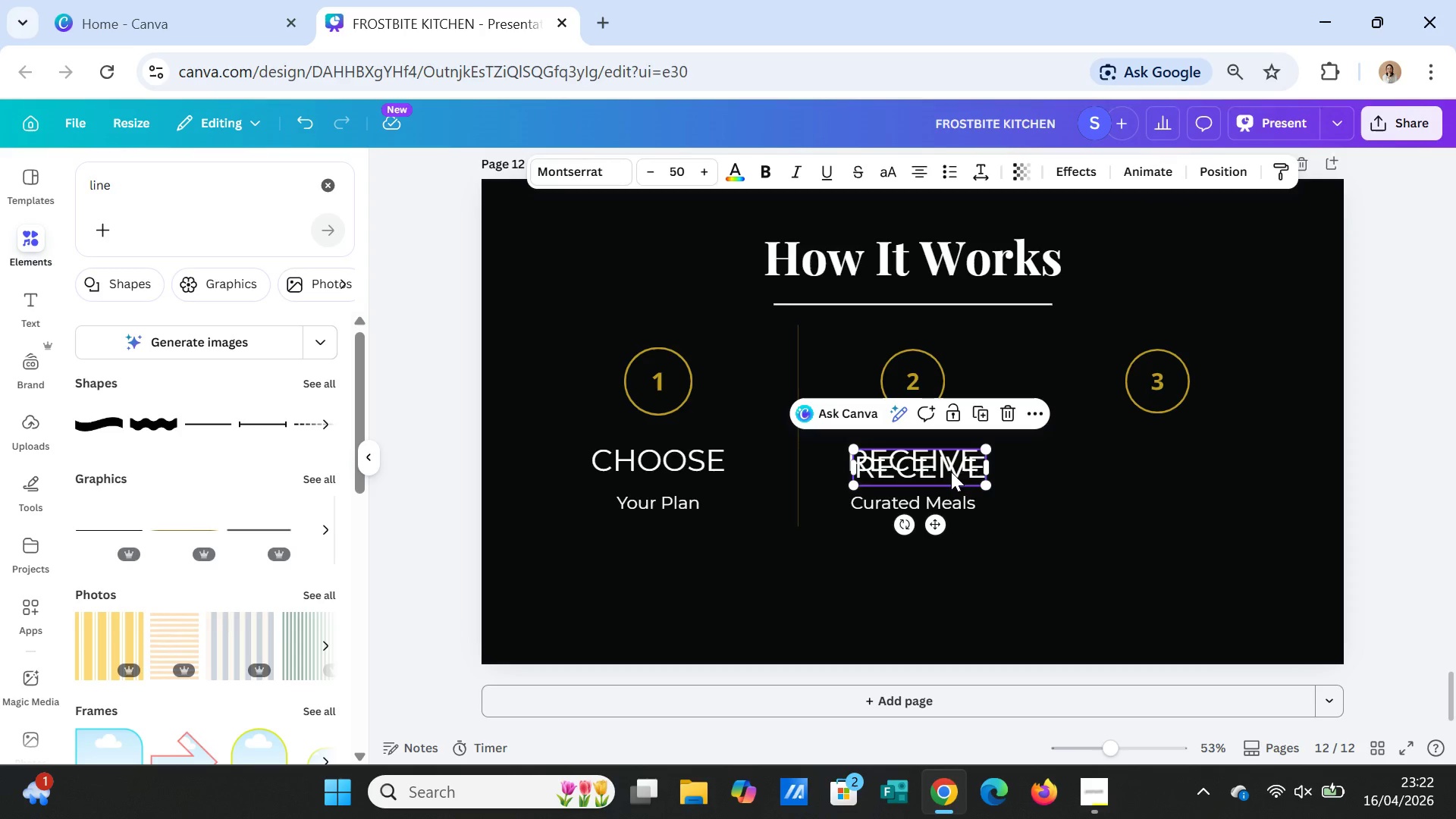 
left_click_drag(start_coordinate=[948, 472], to_coordinate=[1188, 469])
 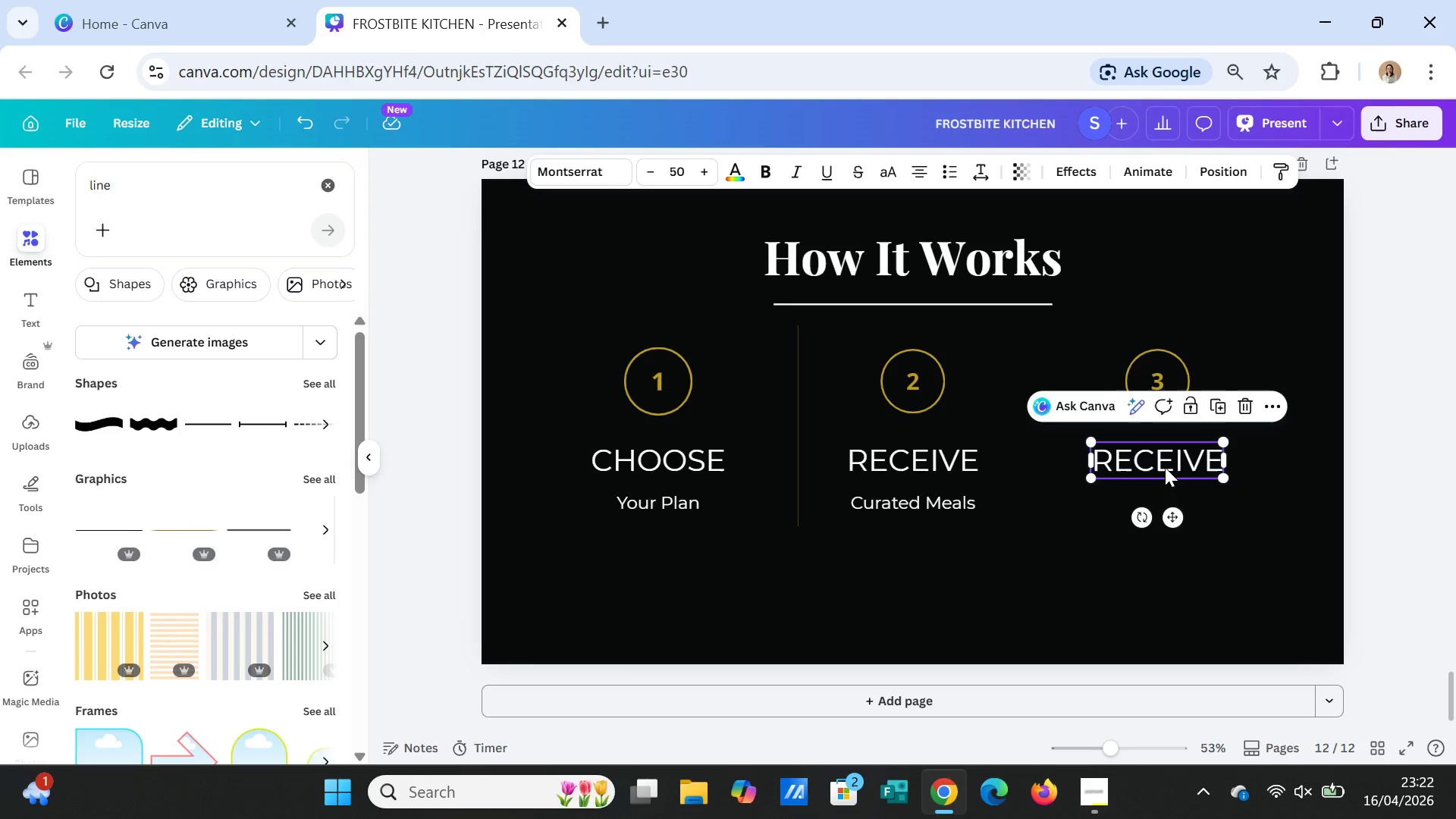 
double_click([1165, 467])
 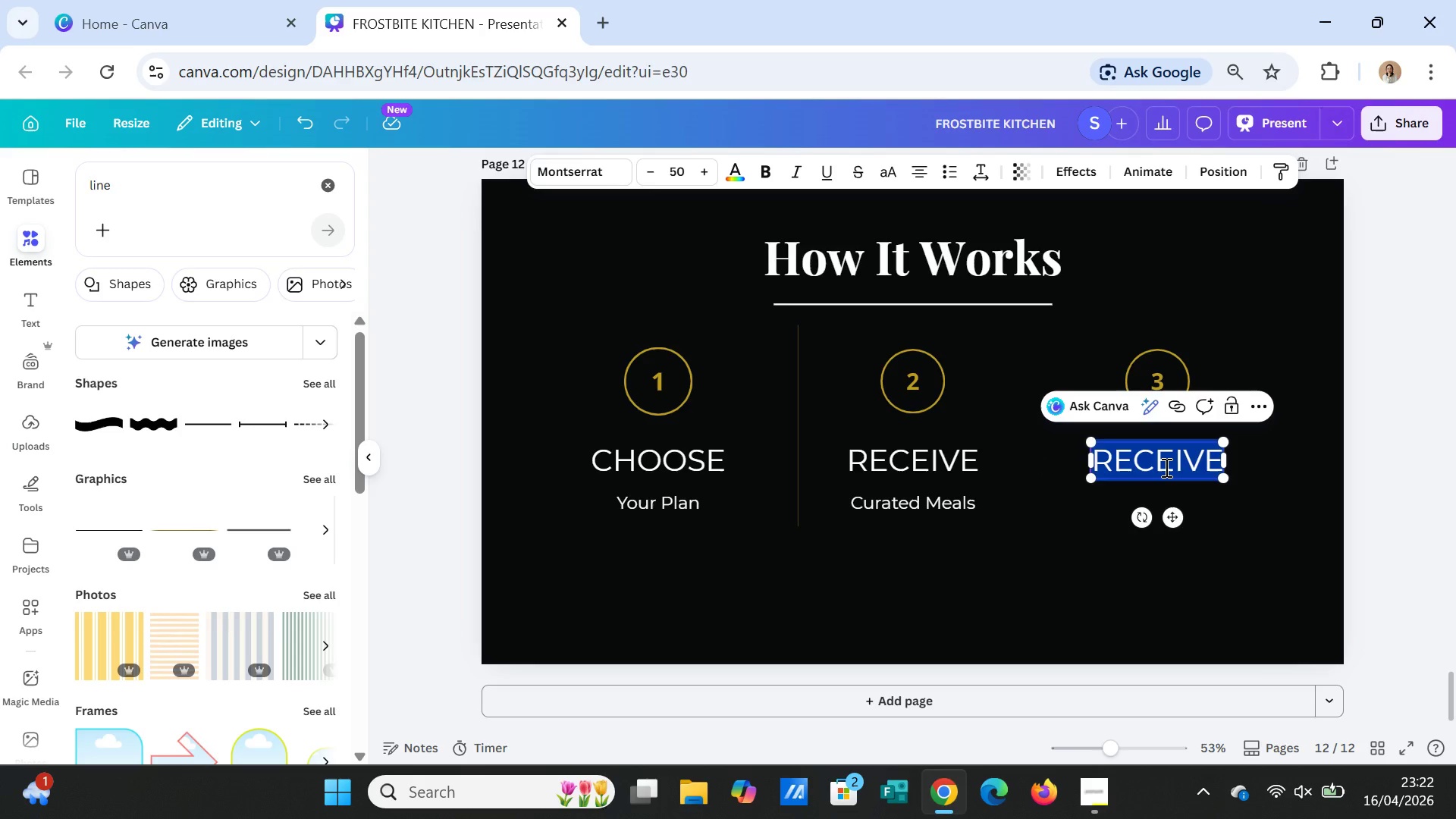 
key(Shift+ShiftLeft)
 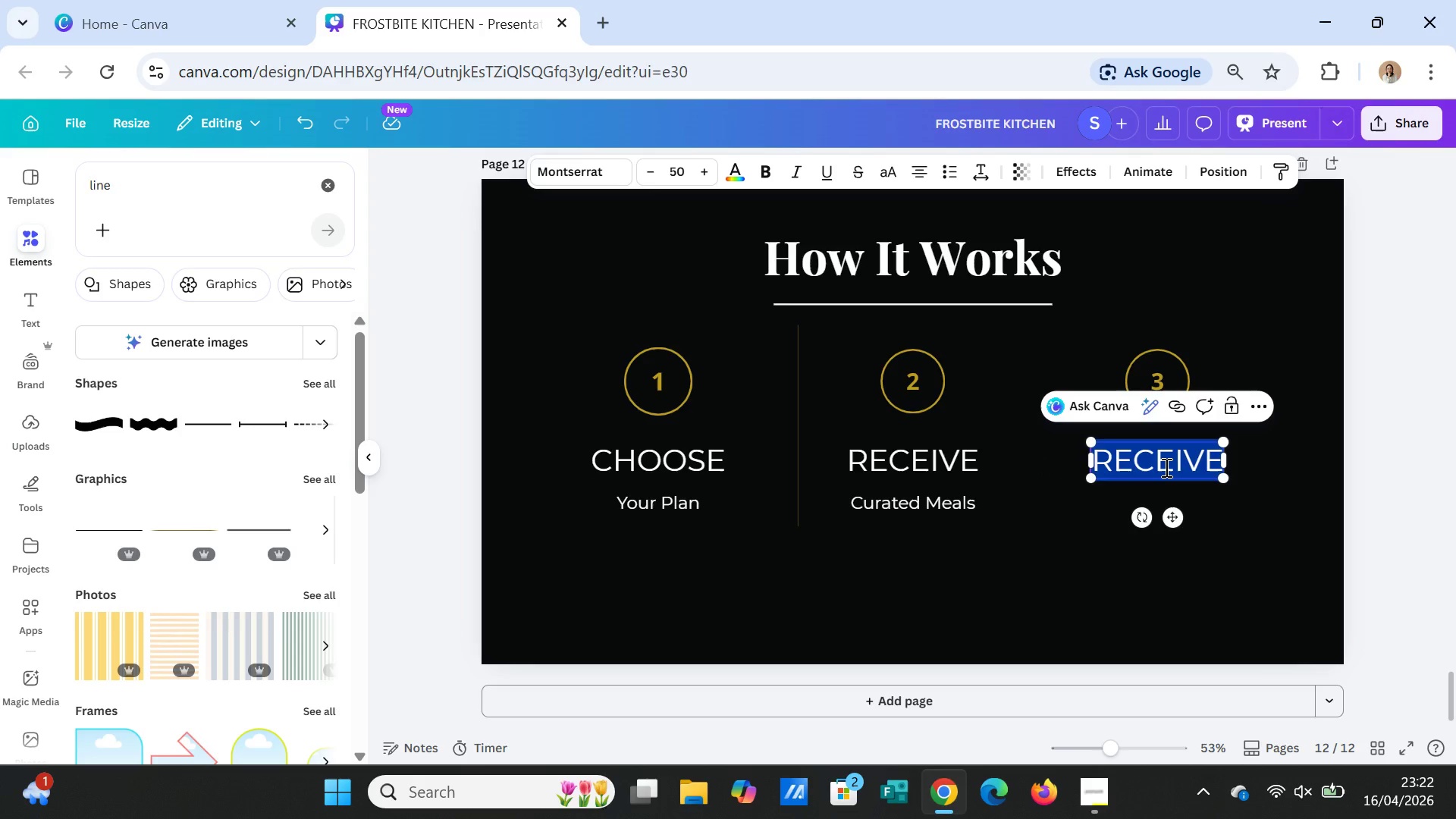 
key(H)
 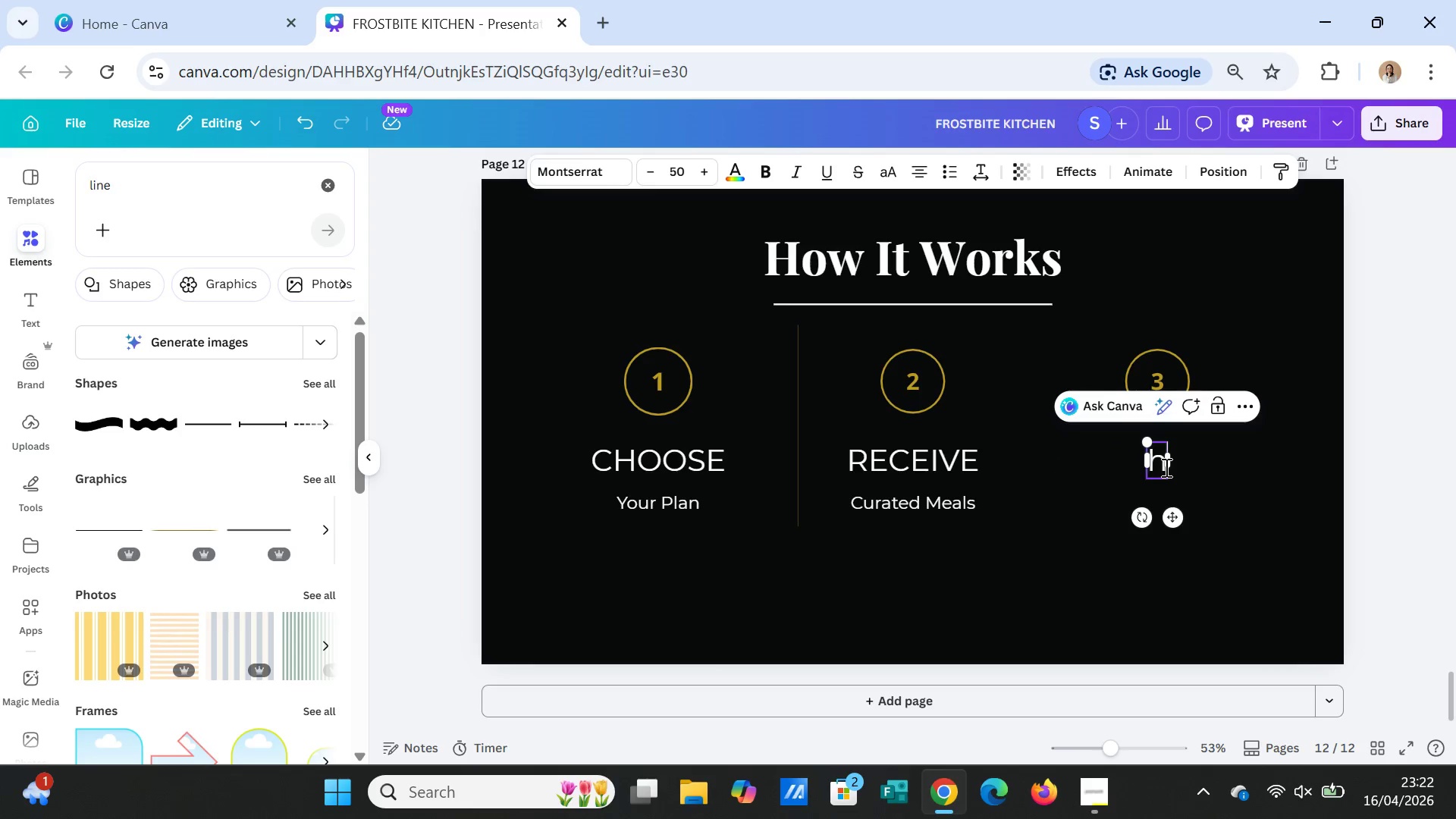 
key(Shift+ShiftLeft)
 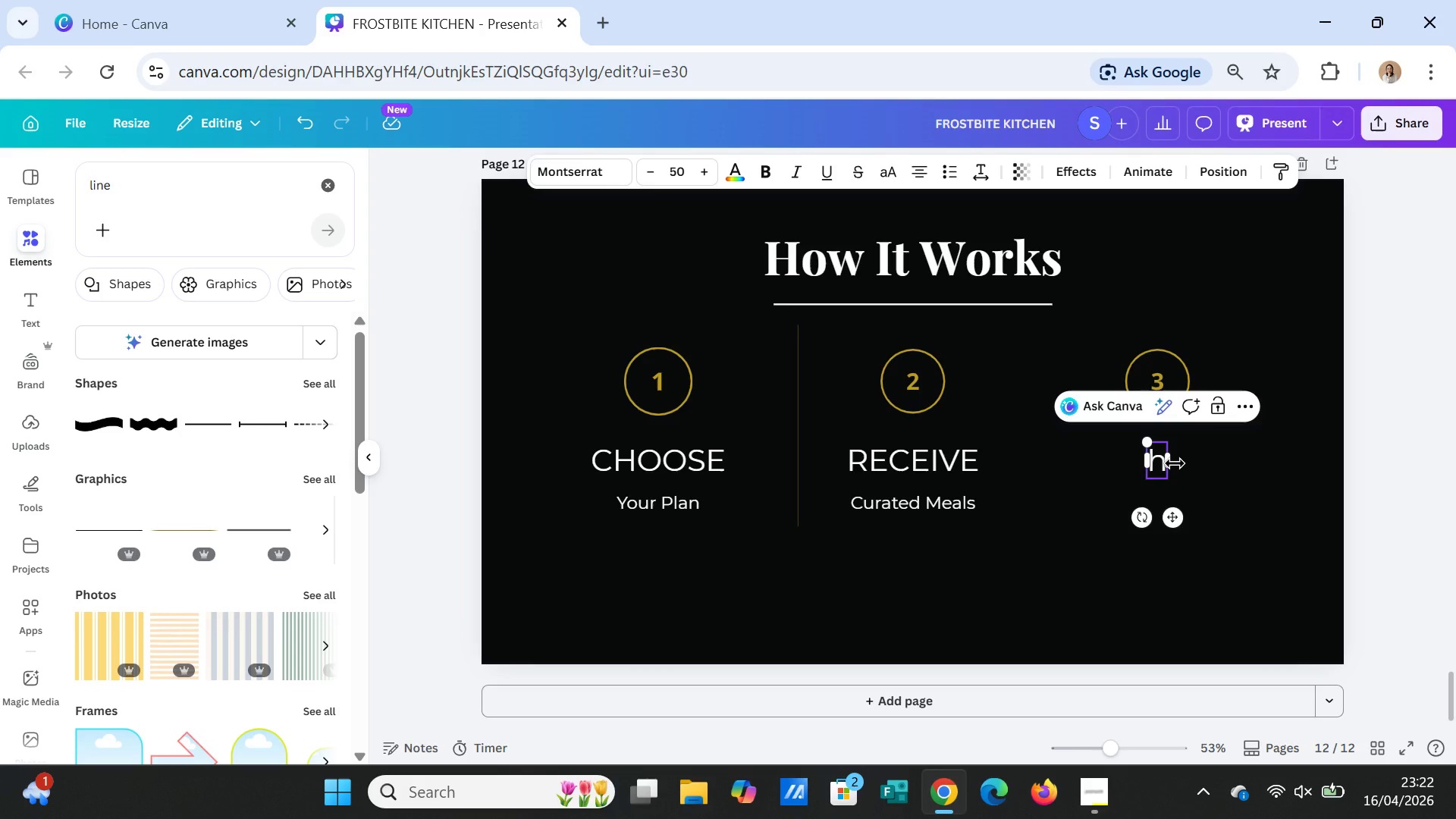 
key(Backspace)
 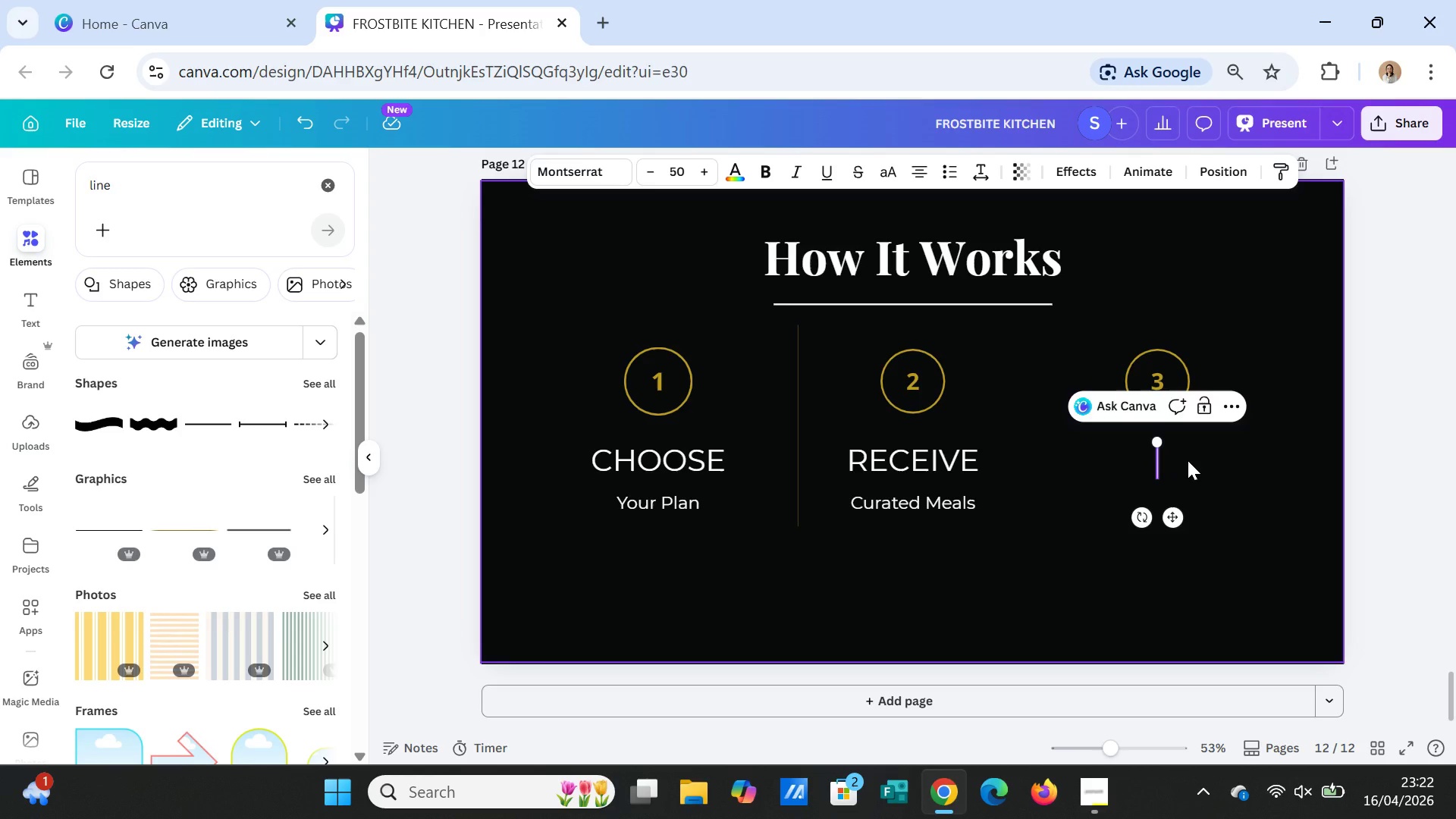 
wait(5.77)
 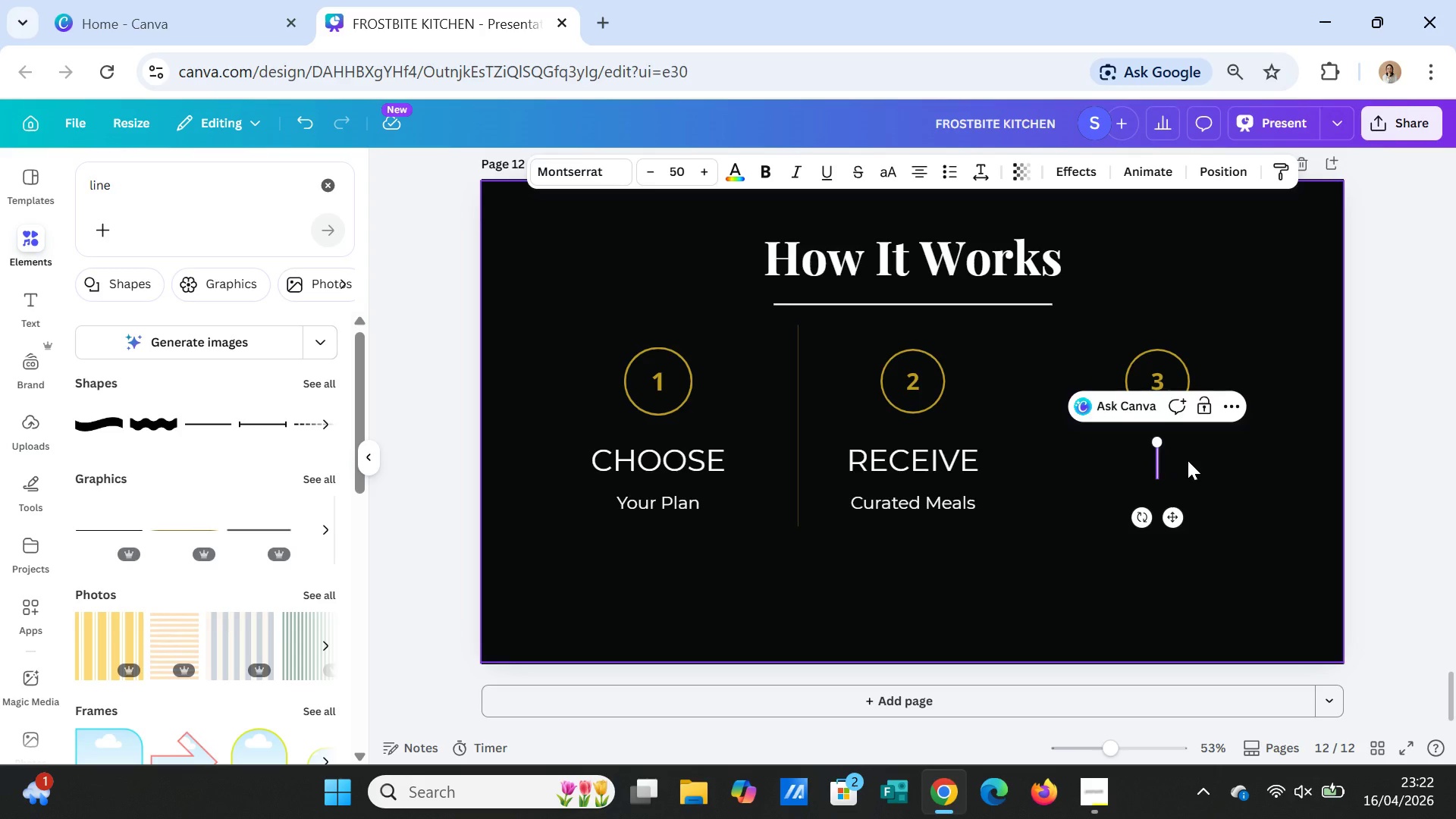 
type(ENJOY)
 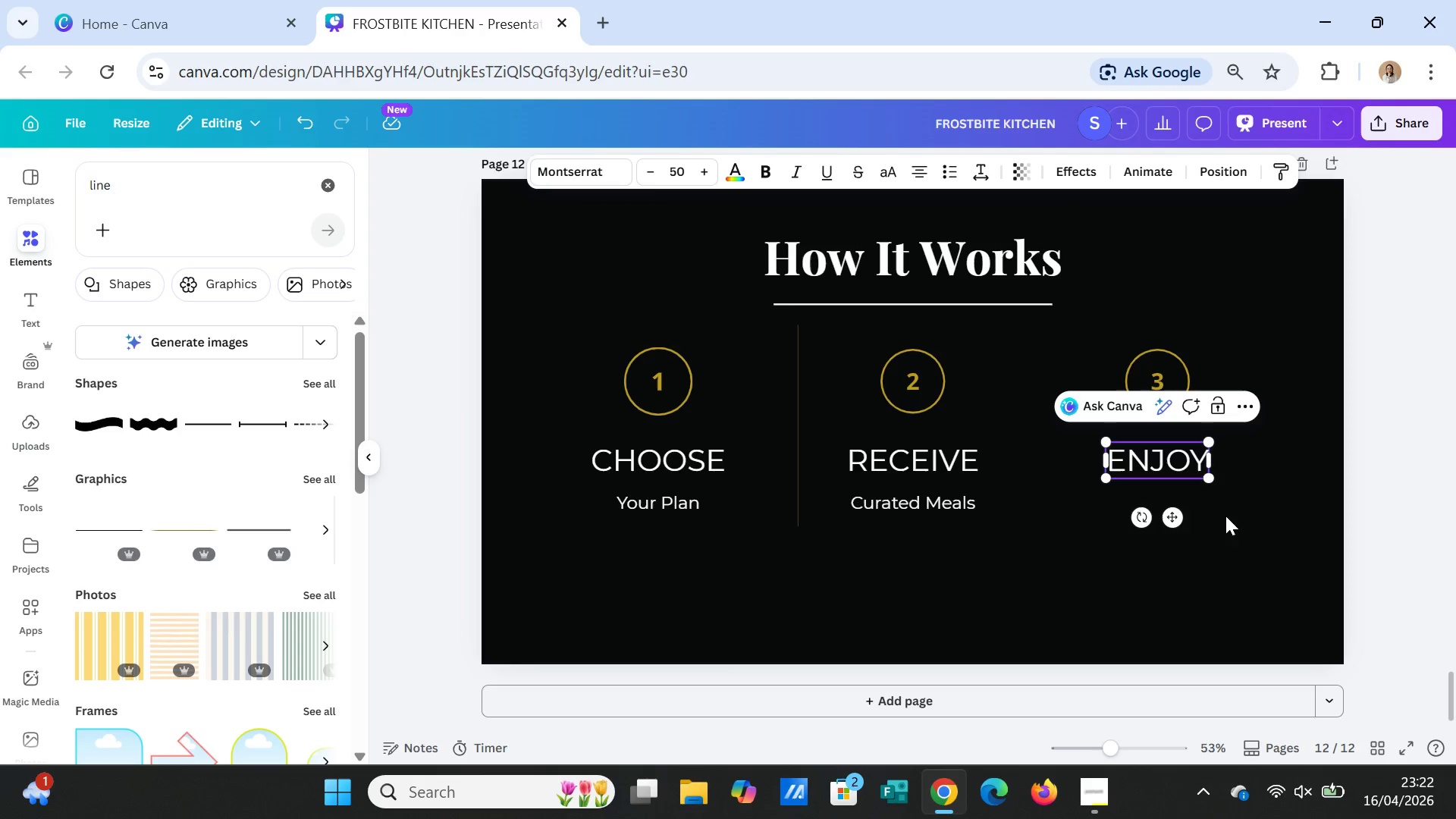 
left_click([1241, 545])
 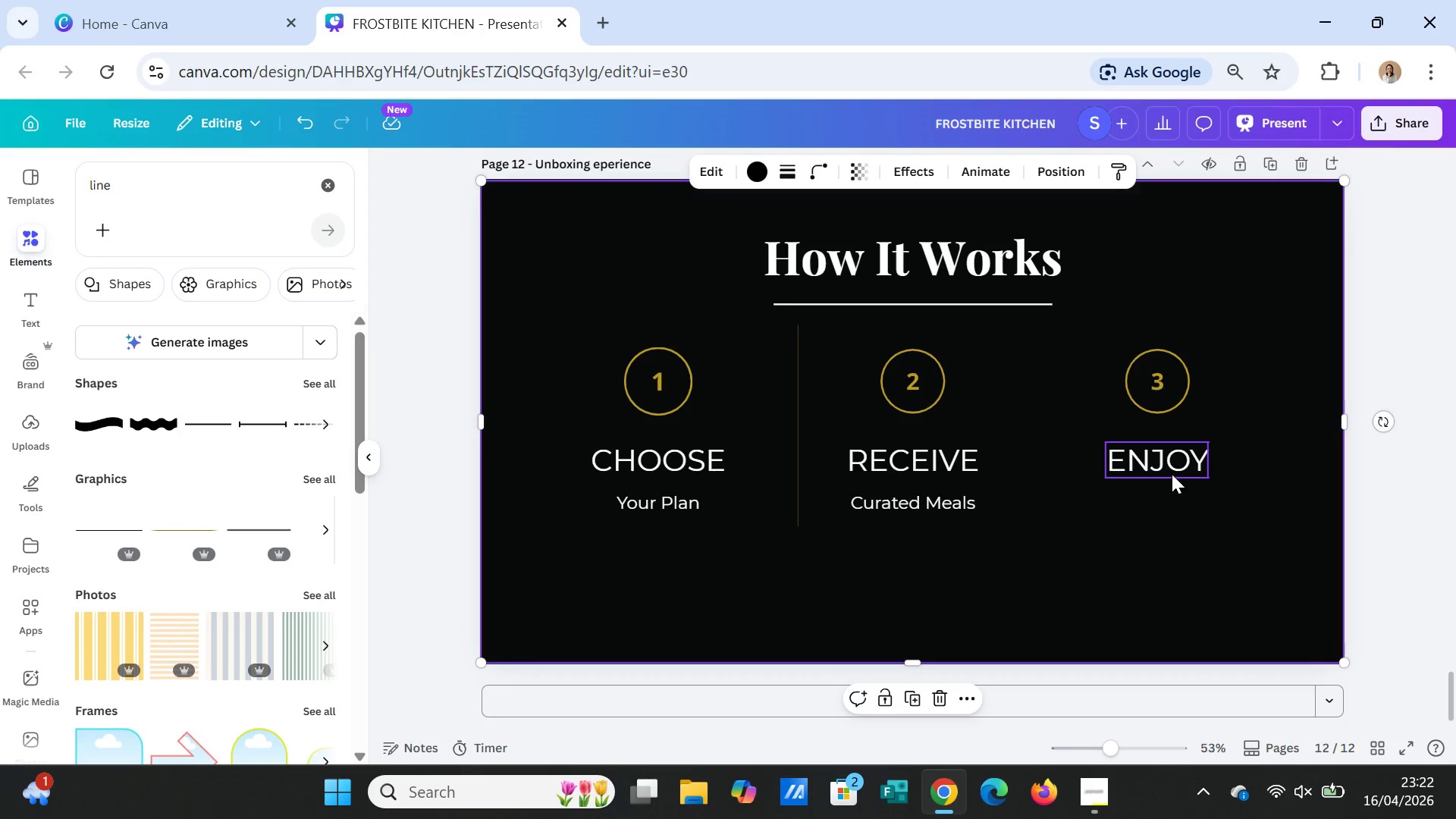 
left_click_drag(start_coordinate=[1170, 469], to_coordinate=[1175, 466])
 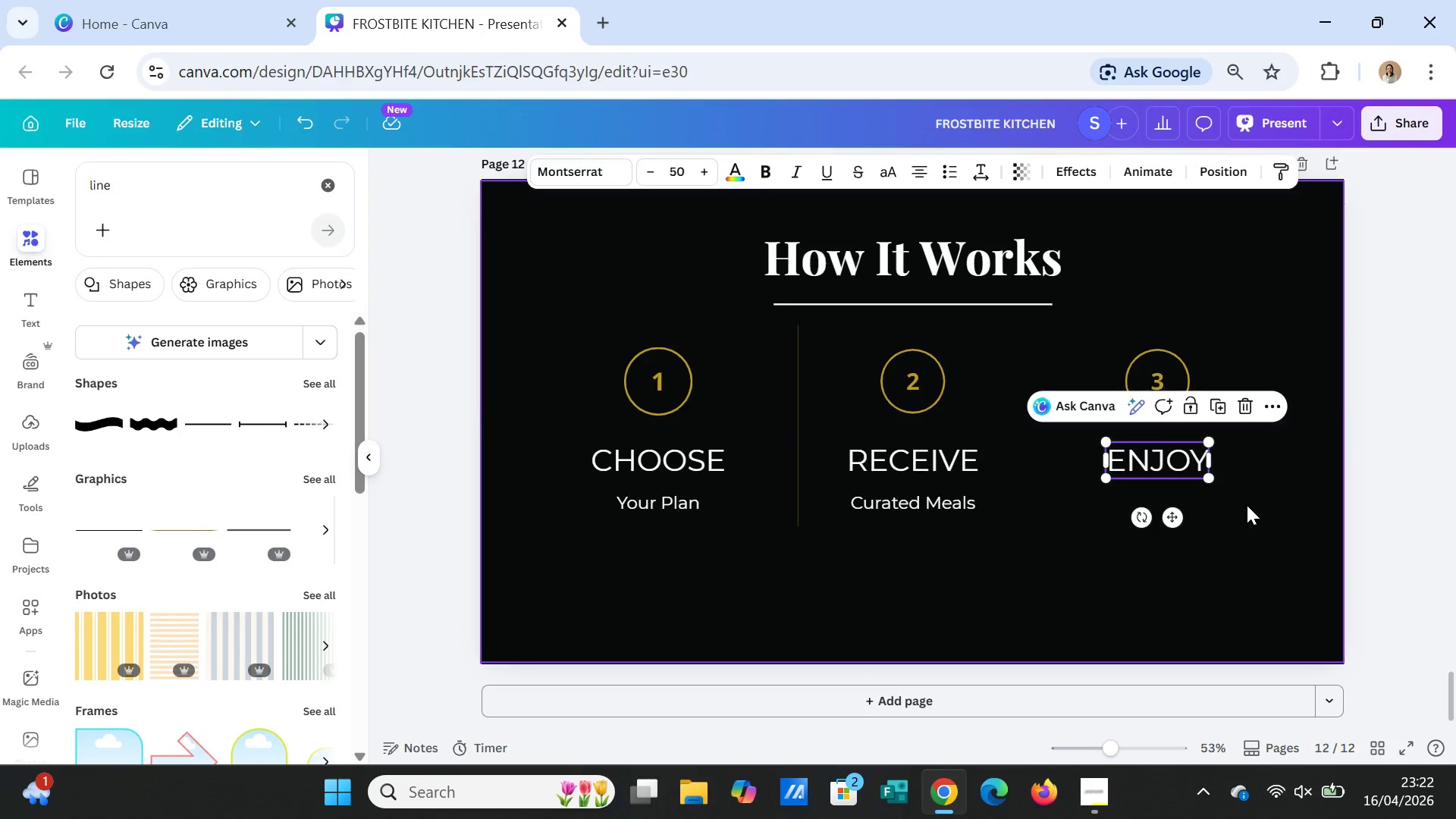 
left_click([1247, 505])
 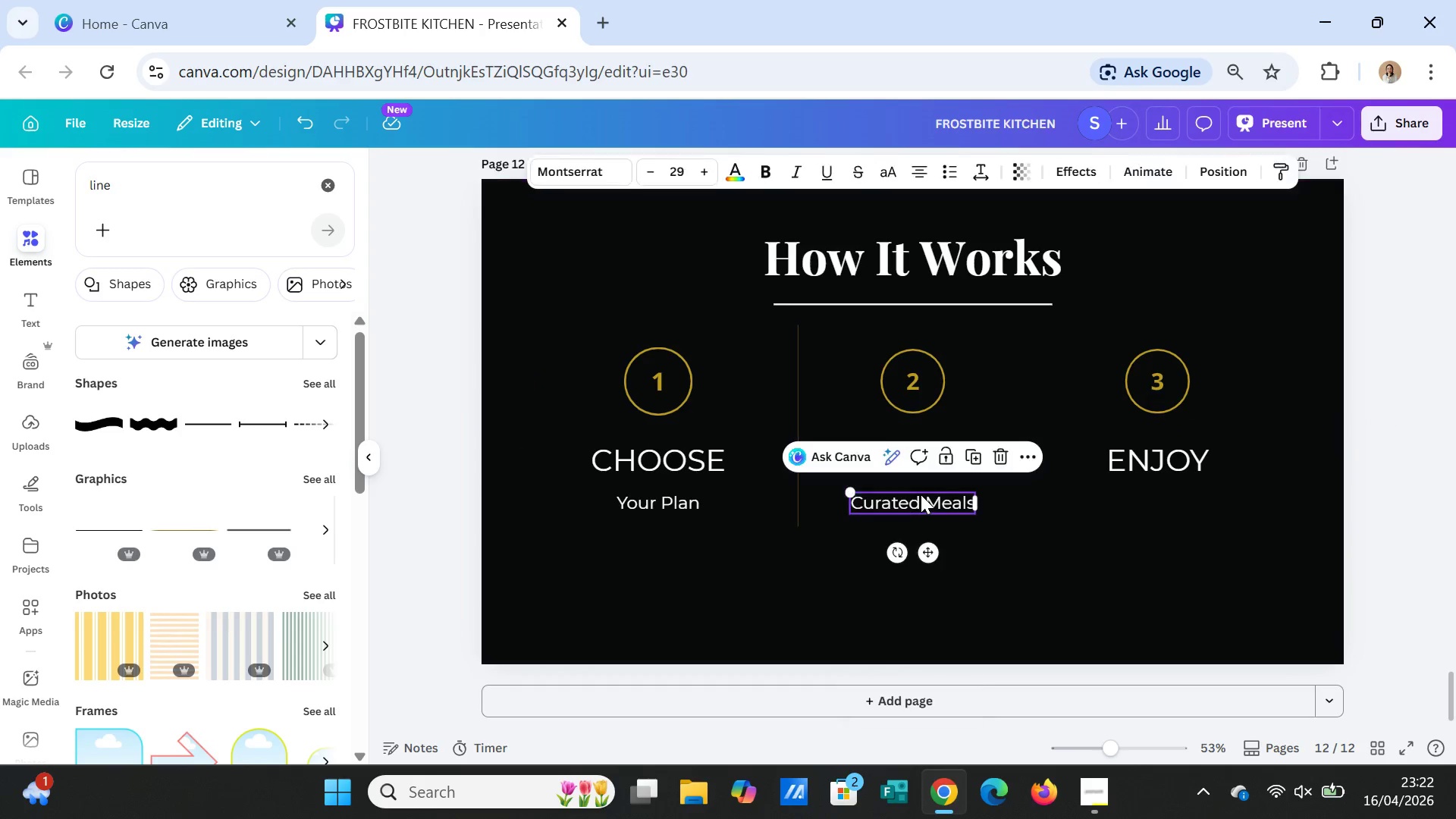 
key(Control+C)
 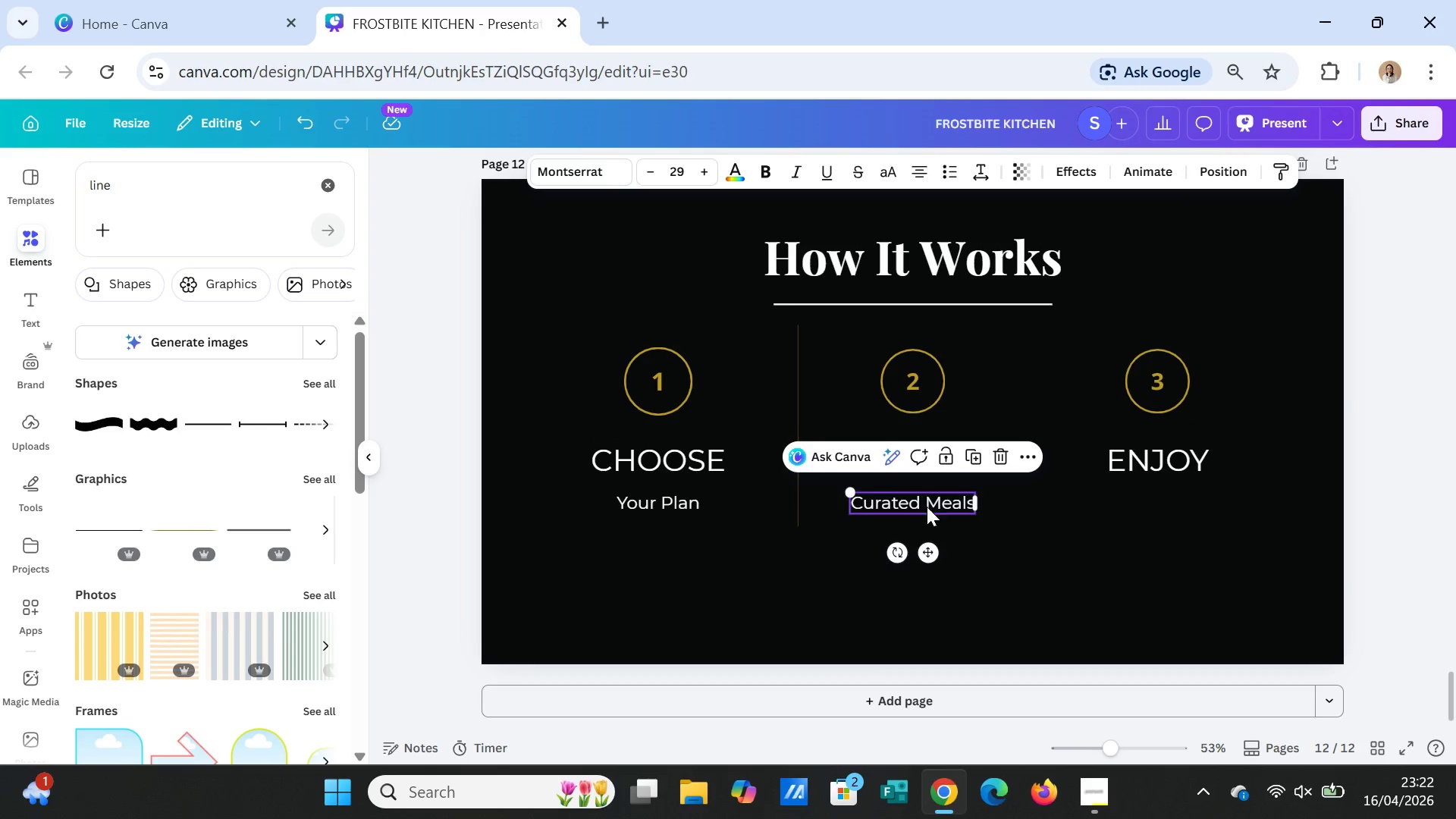 
key(Control+V)
 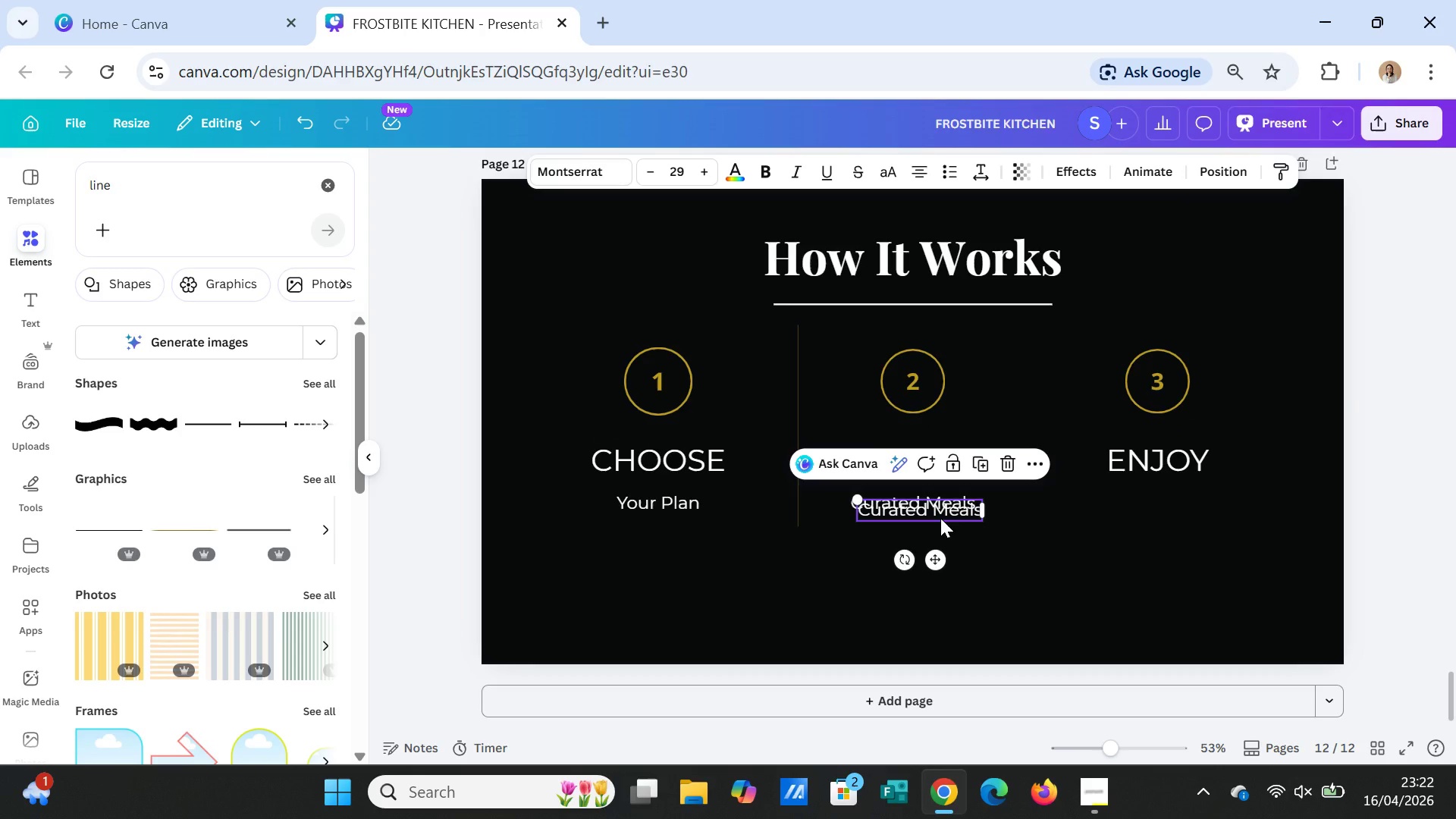 
left_click_drag(start_coordinate=[940, 518], to_coordinate=[1181, 522])
 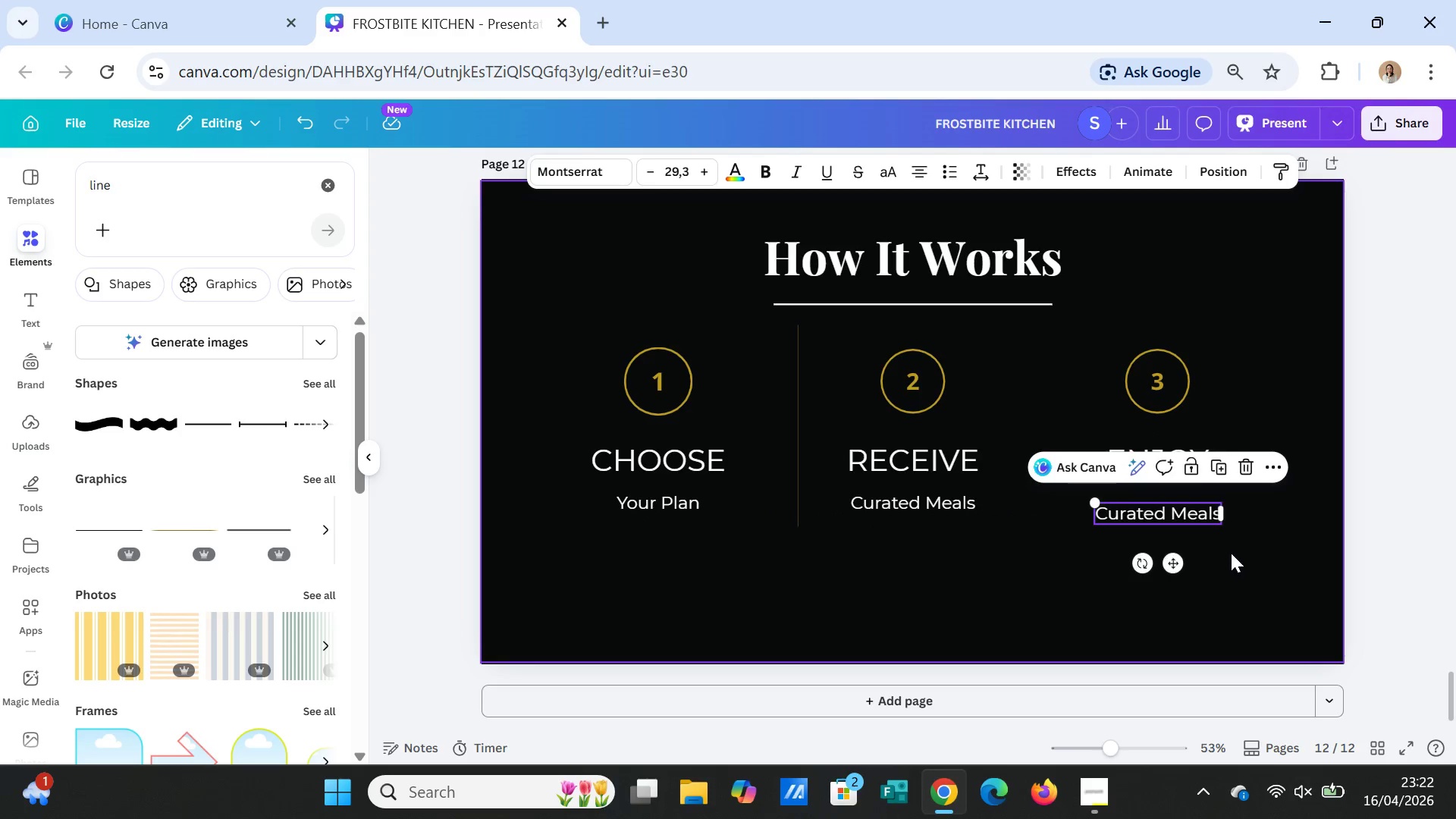 
left_click([1250, 579])
 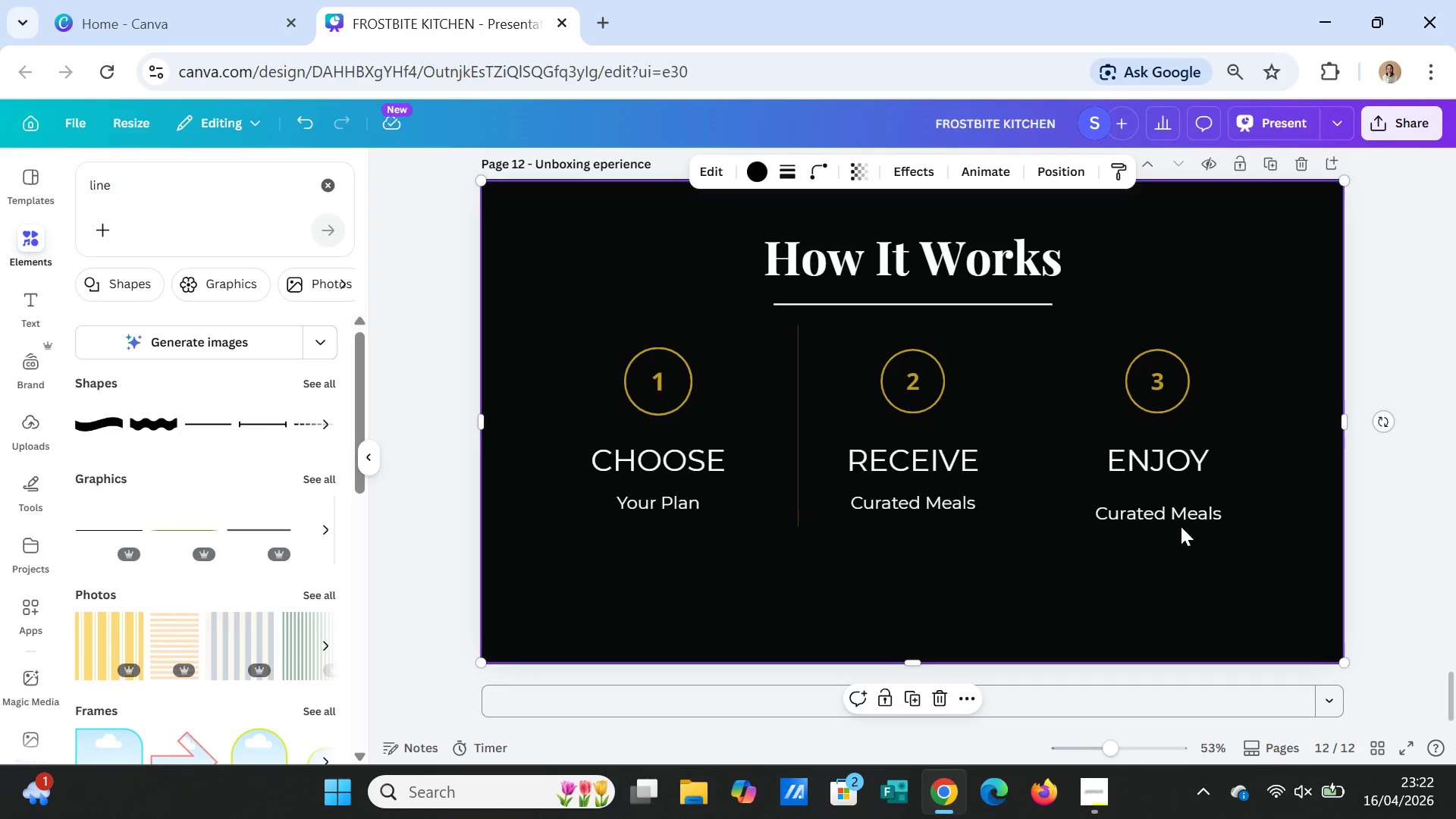 
left_click_drag(start_coordinate=[1184, 517], to_coordinate=[1188, 507])
 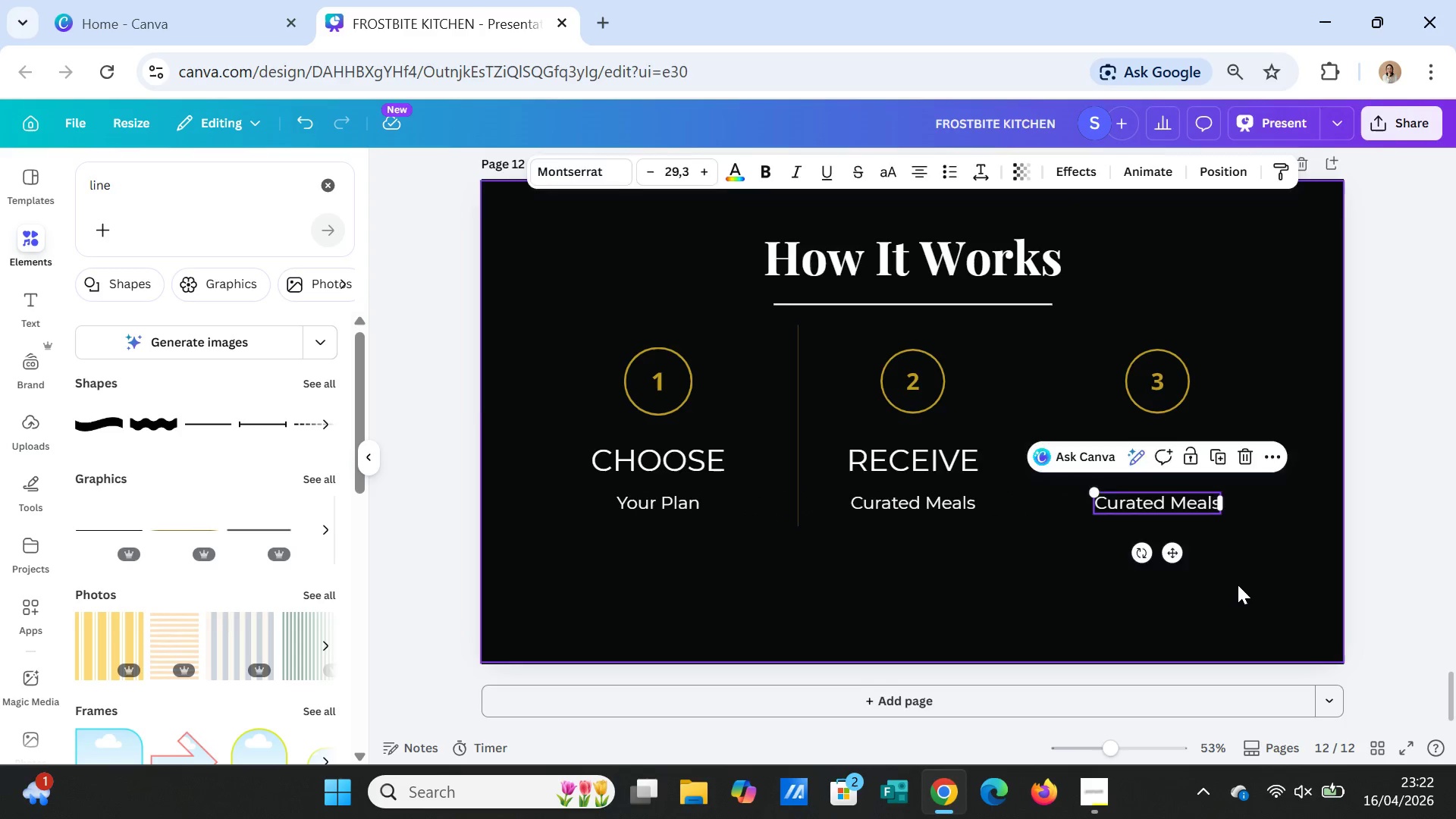 
left_click([1238, 585])
 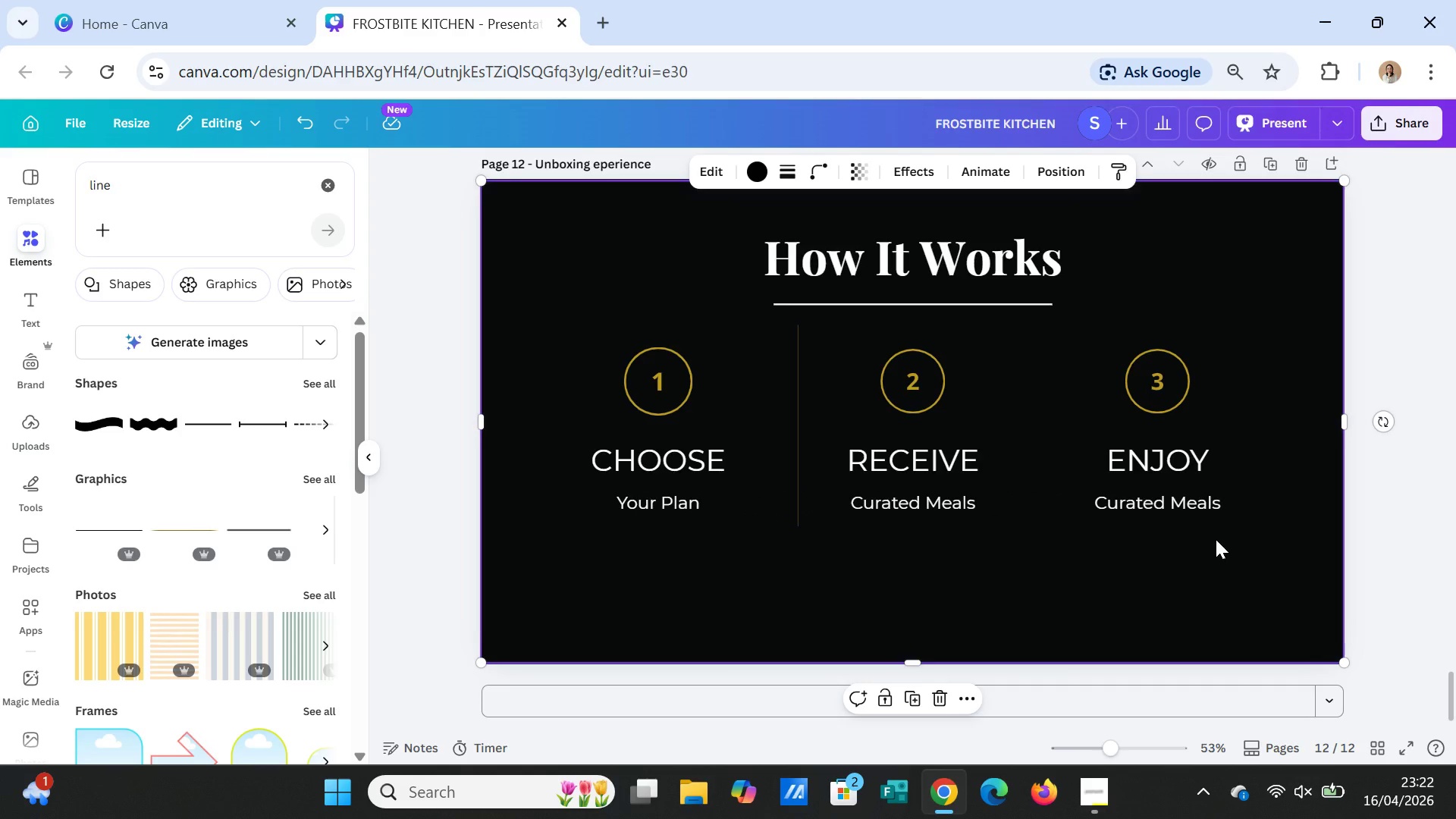 
wait(5.88)
 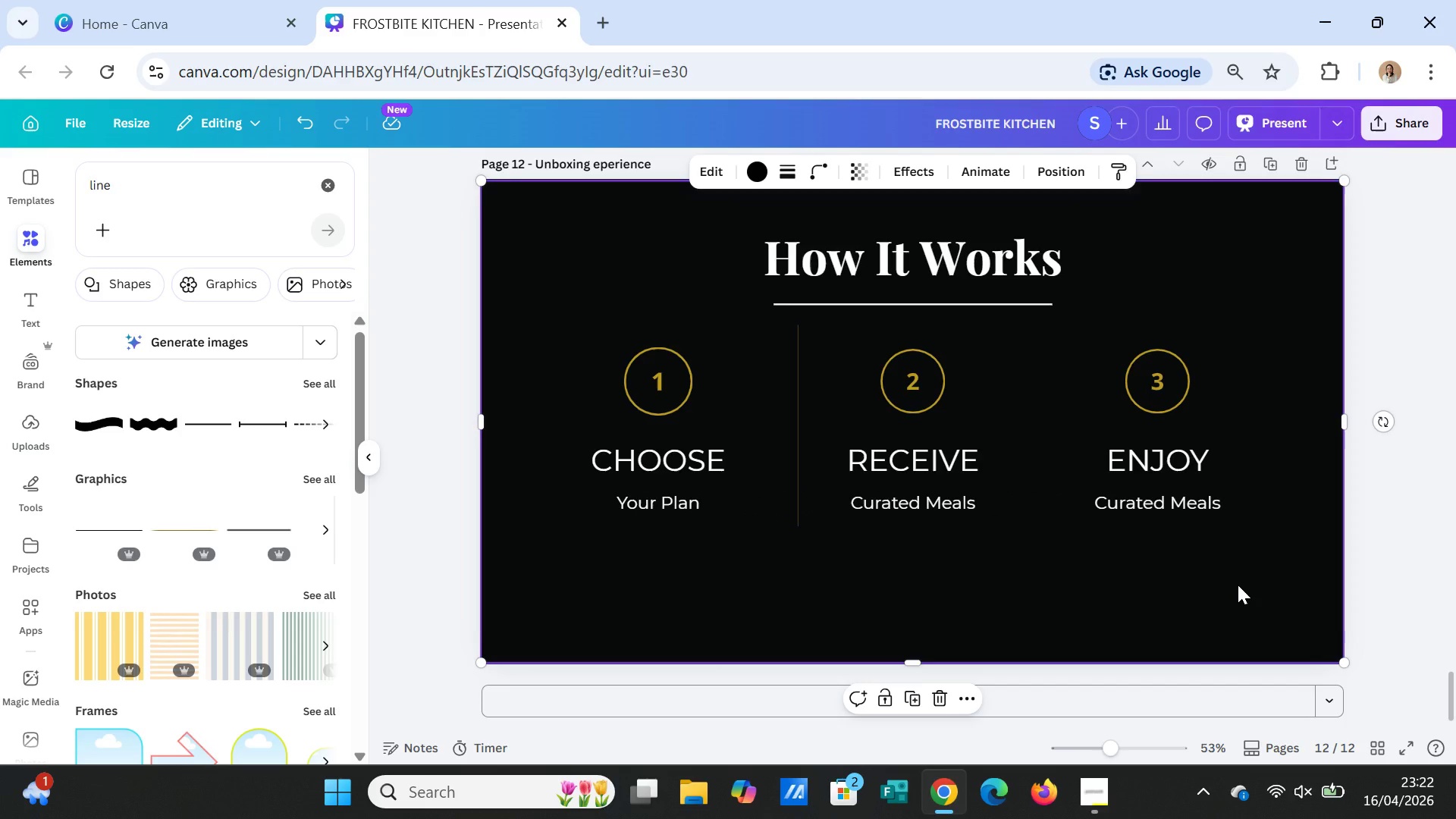 
double_click([1193, 505])
 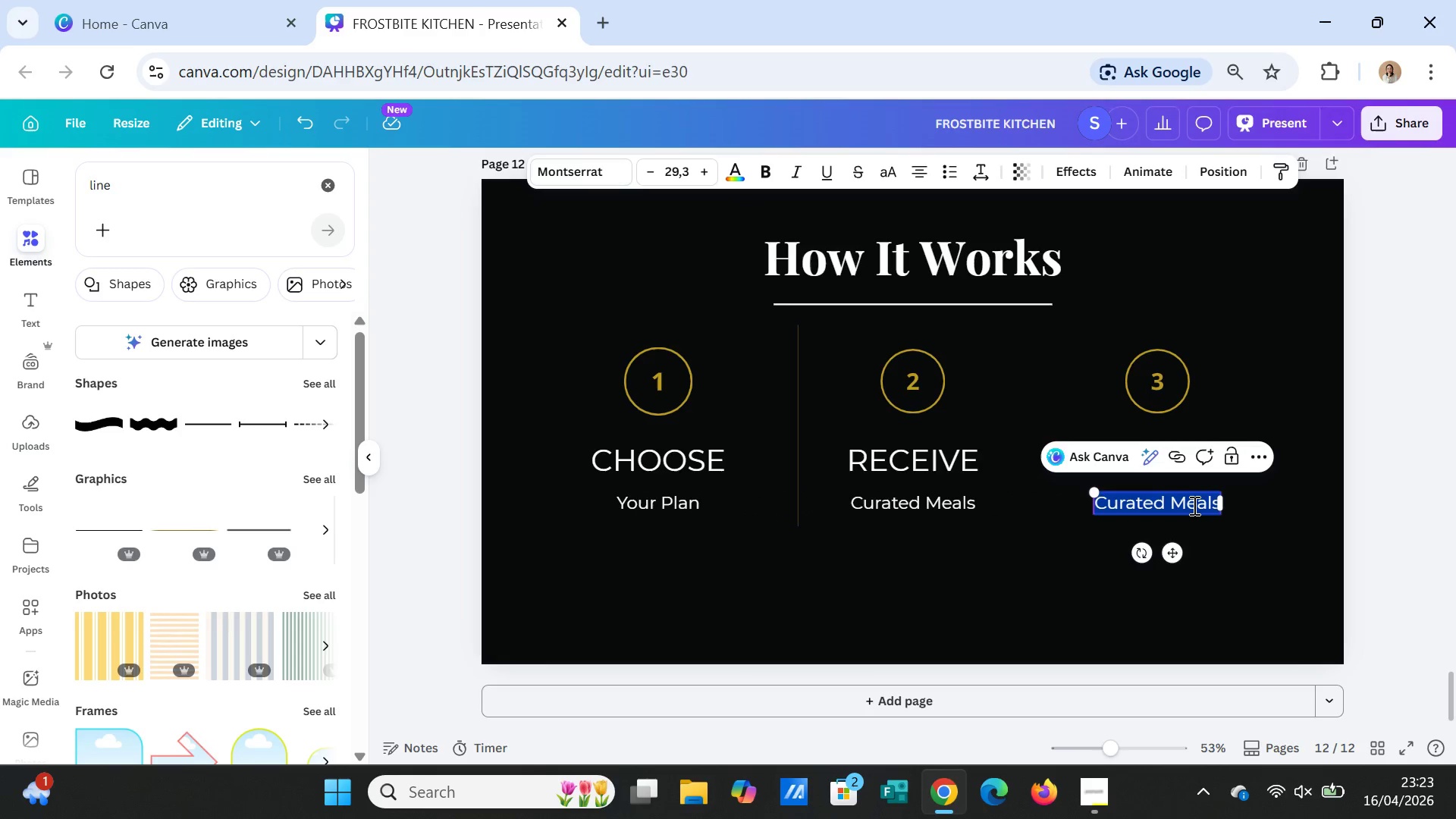 
triple_click([1193, 505])
 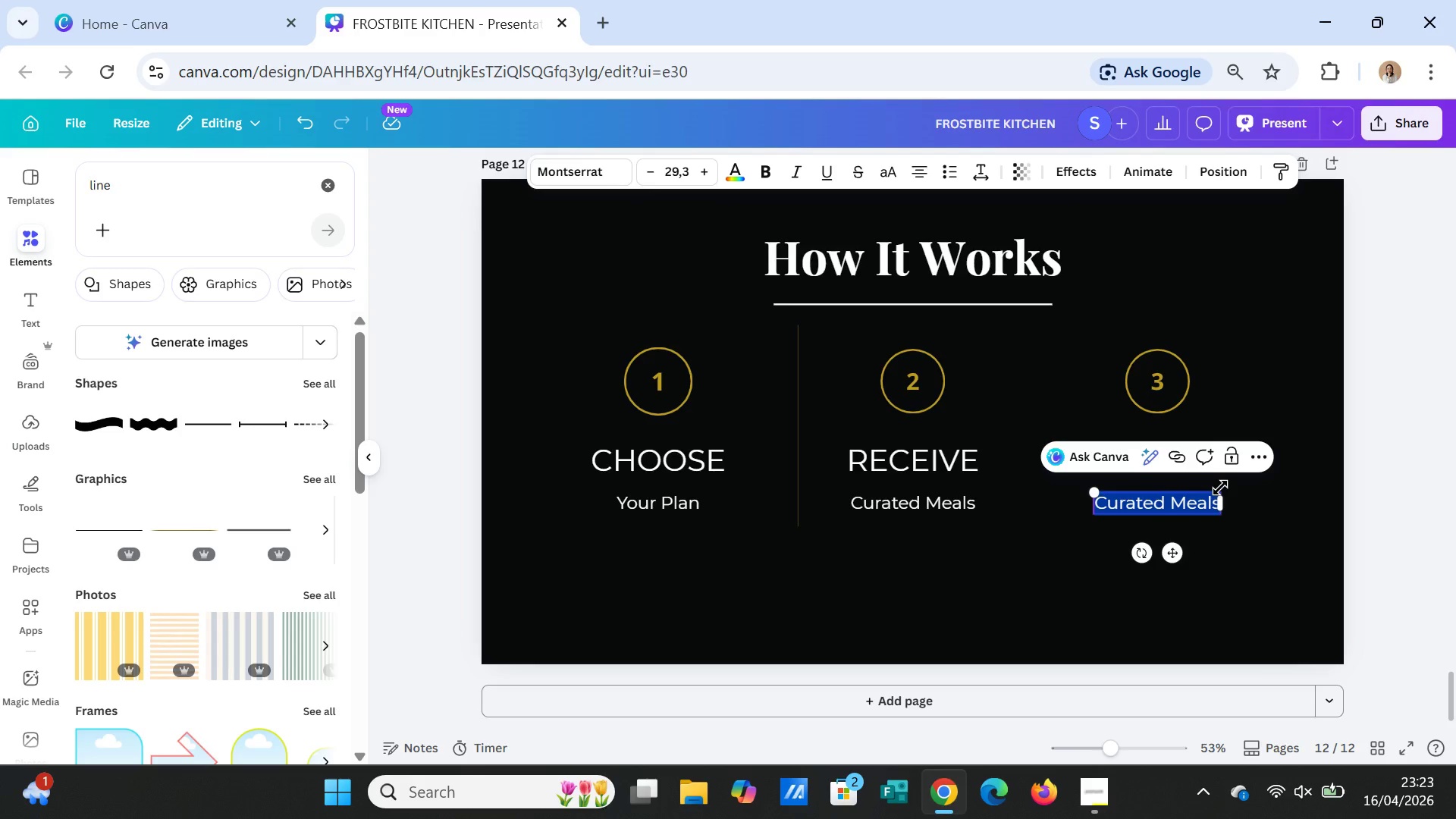 
type(Heta)
key(Backspace)
key(Backspace)
key(Backspace)
key(Backspace)
 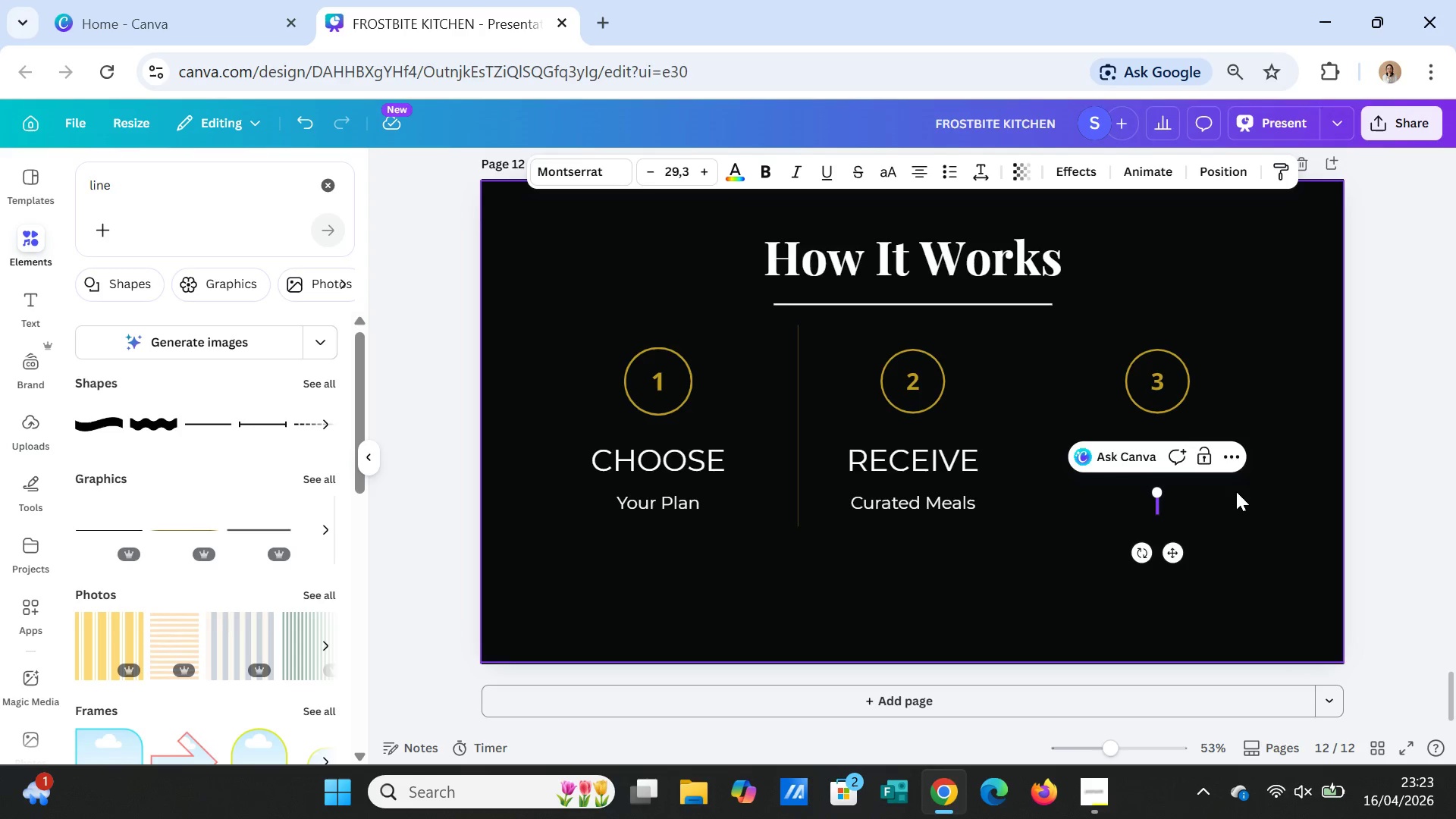 
type(Heat, Plate )
key(Backspace)
key(Backspace)
key(Backspace)
key(Backspace)
key(Backspace)
key(Backspace)
key(Backspace)
key(Backspace)
key(Backspace)
key(Backspace)
key(Backspace)
key(Backspace)
 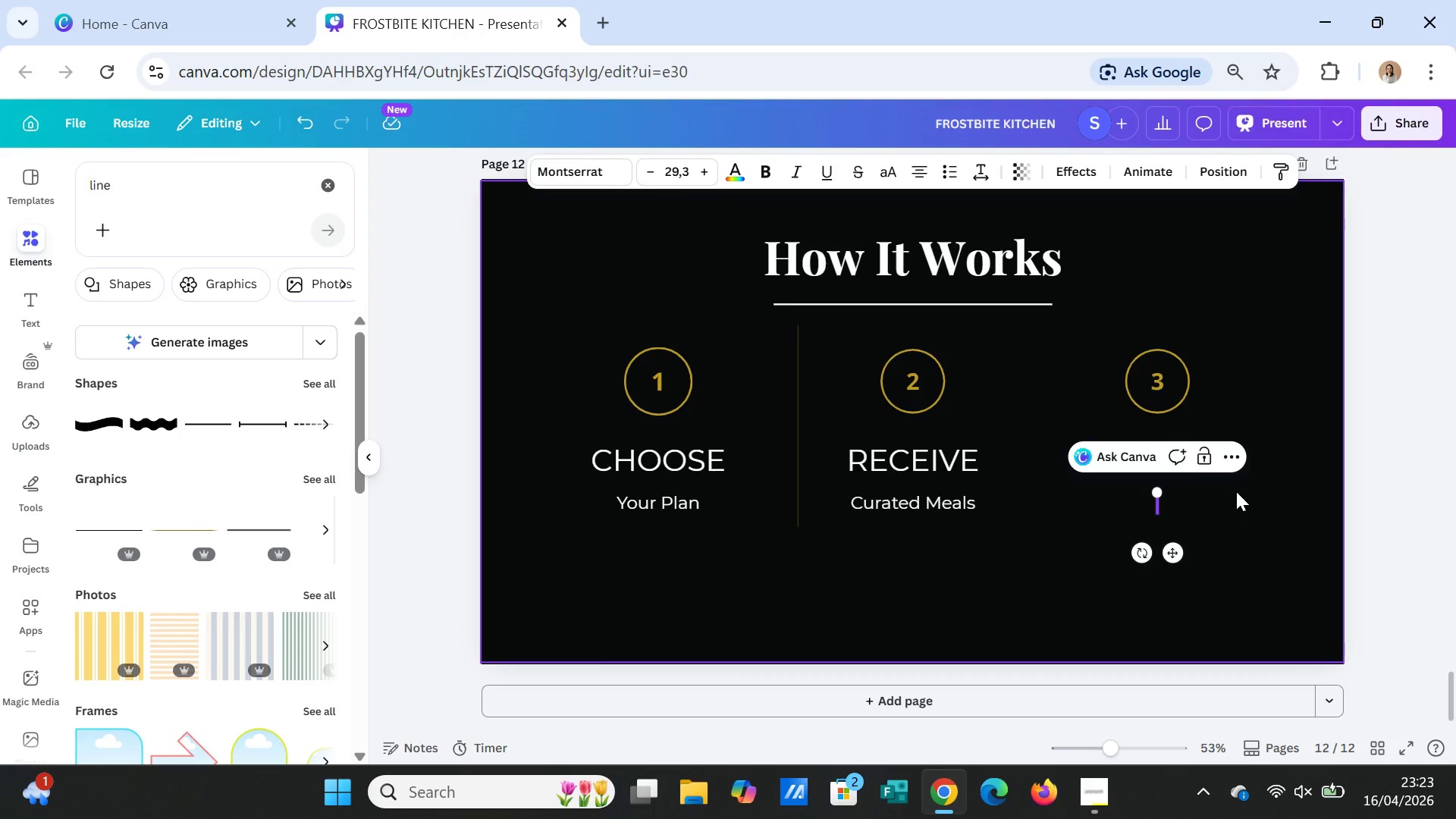 
wait(5.03)
 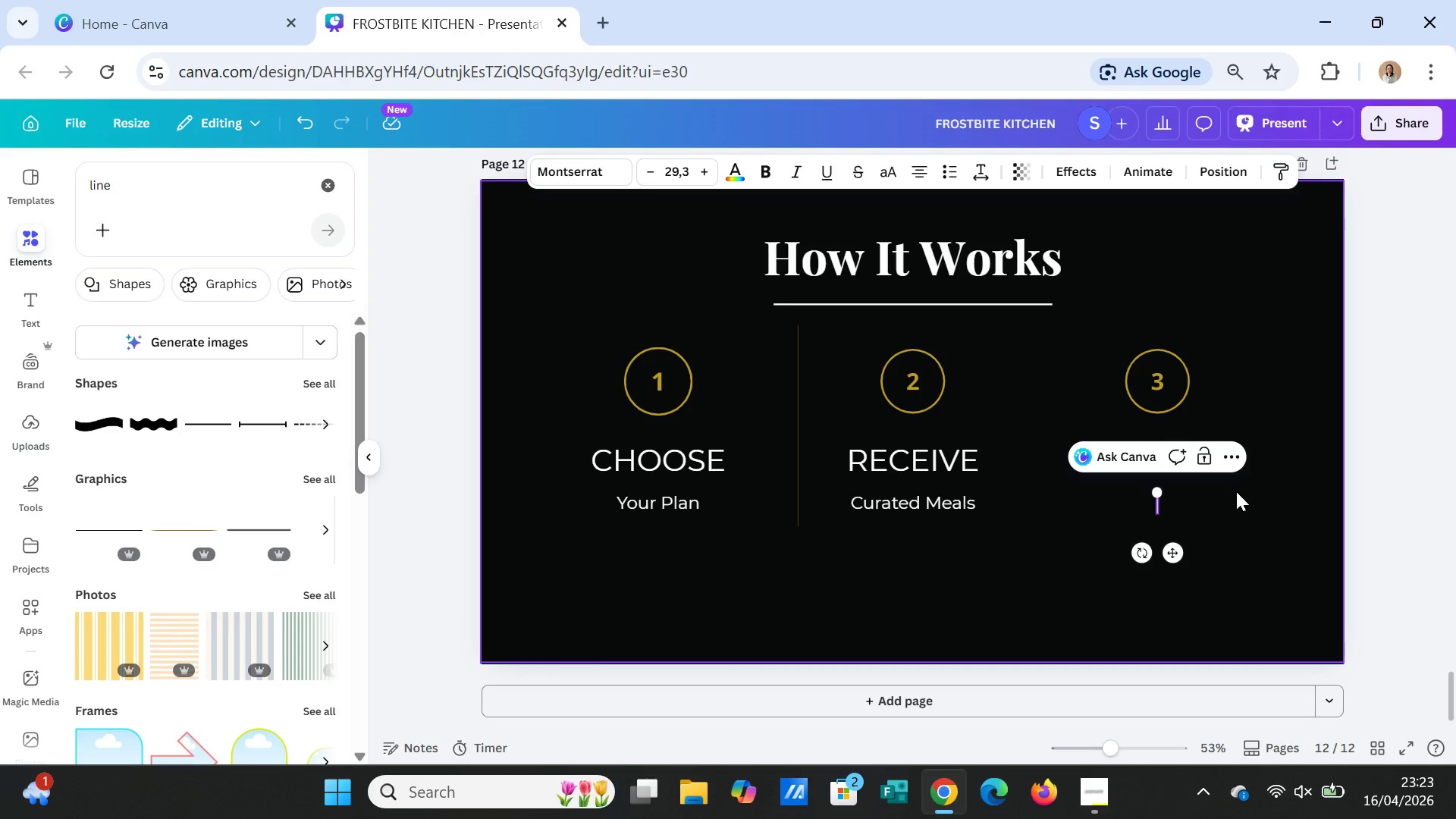 
scroll: coordinate [1352, 585], scroll_direction: up, amount: 10.0
 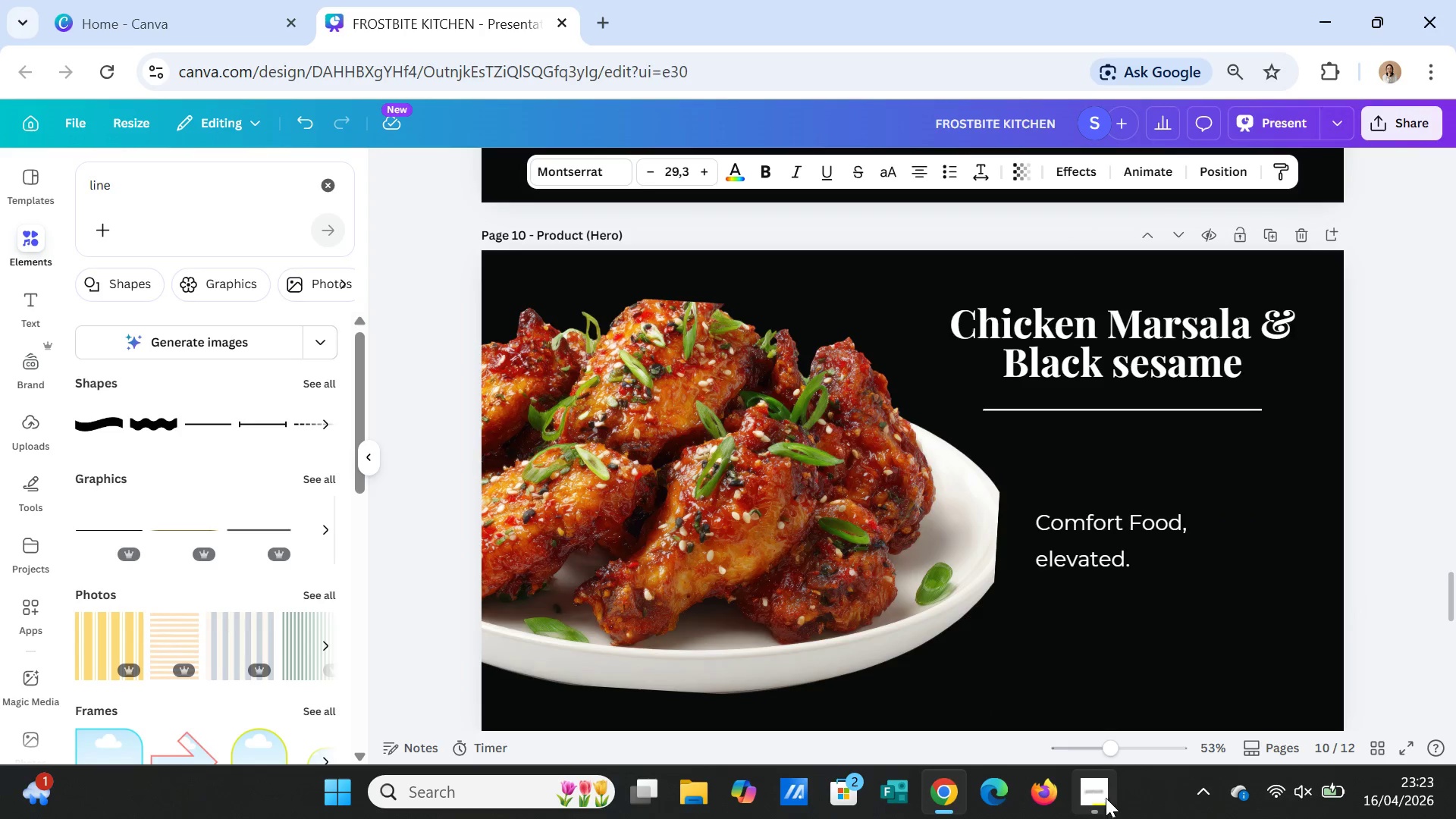 
left_click([1104, 796])